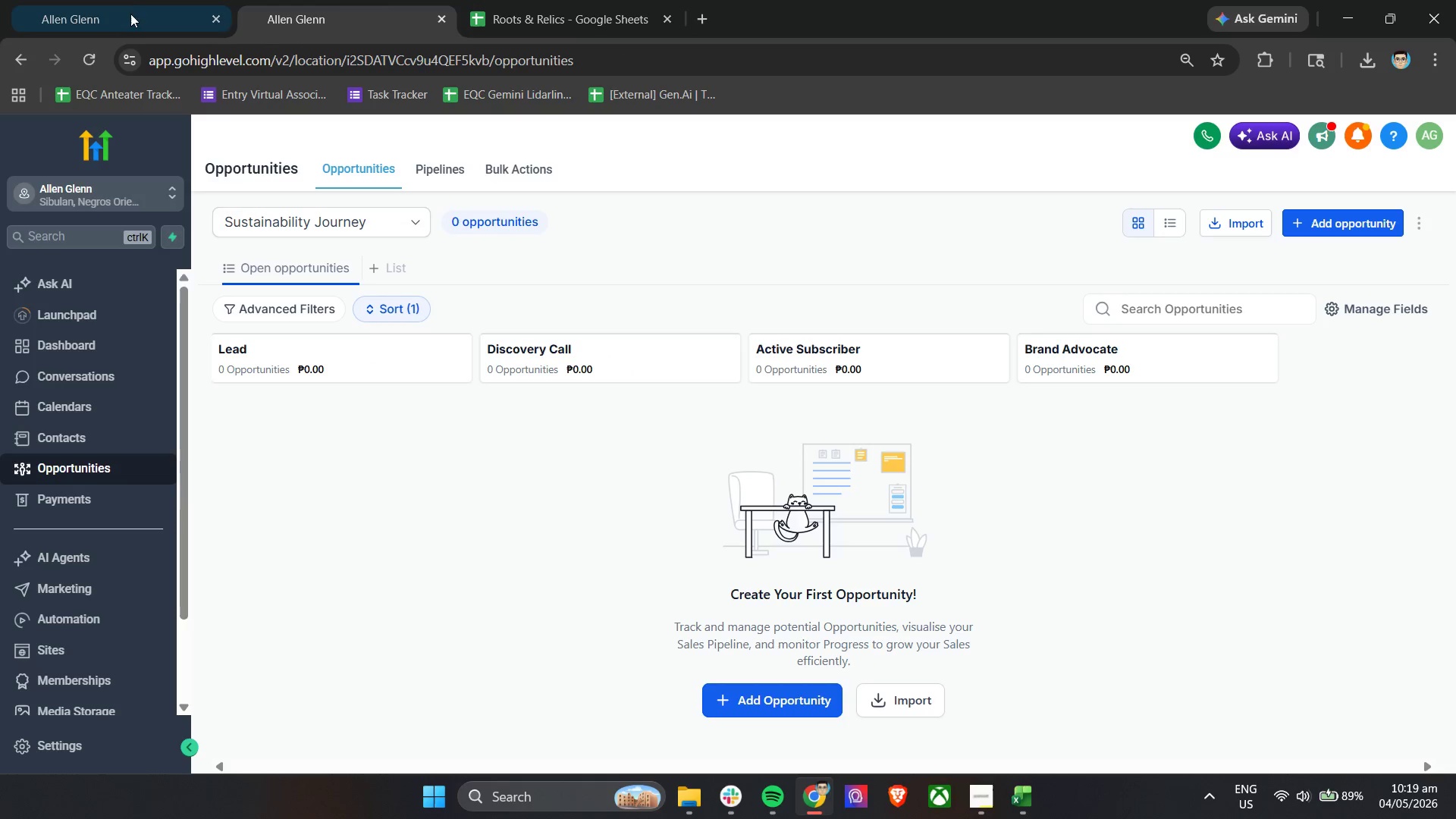 
left_click([124, 1])
 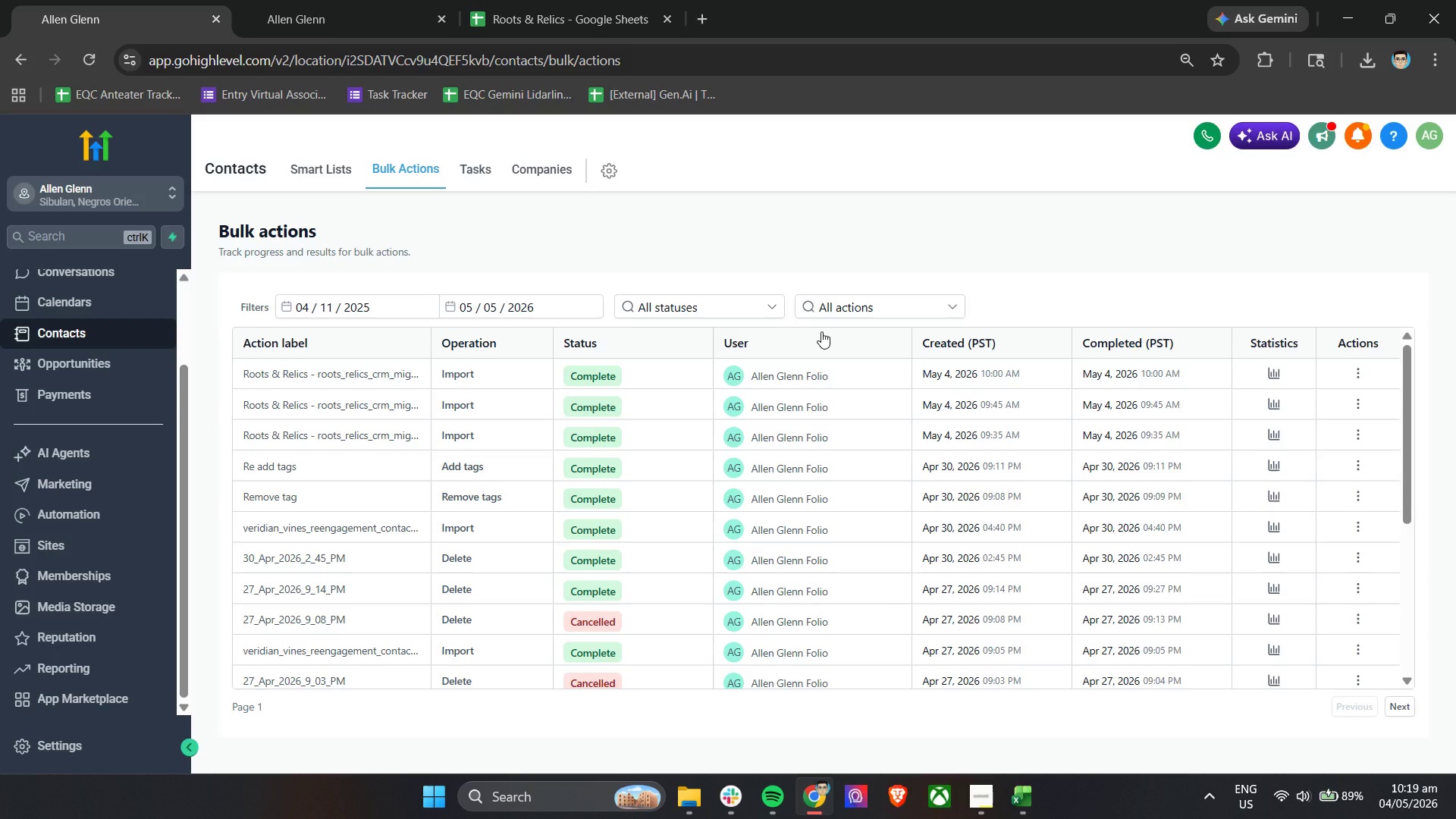 
wait(11.67)
 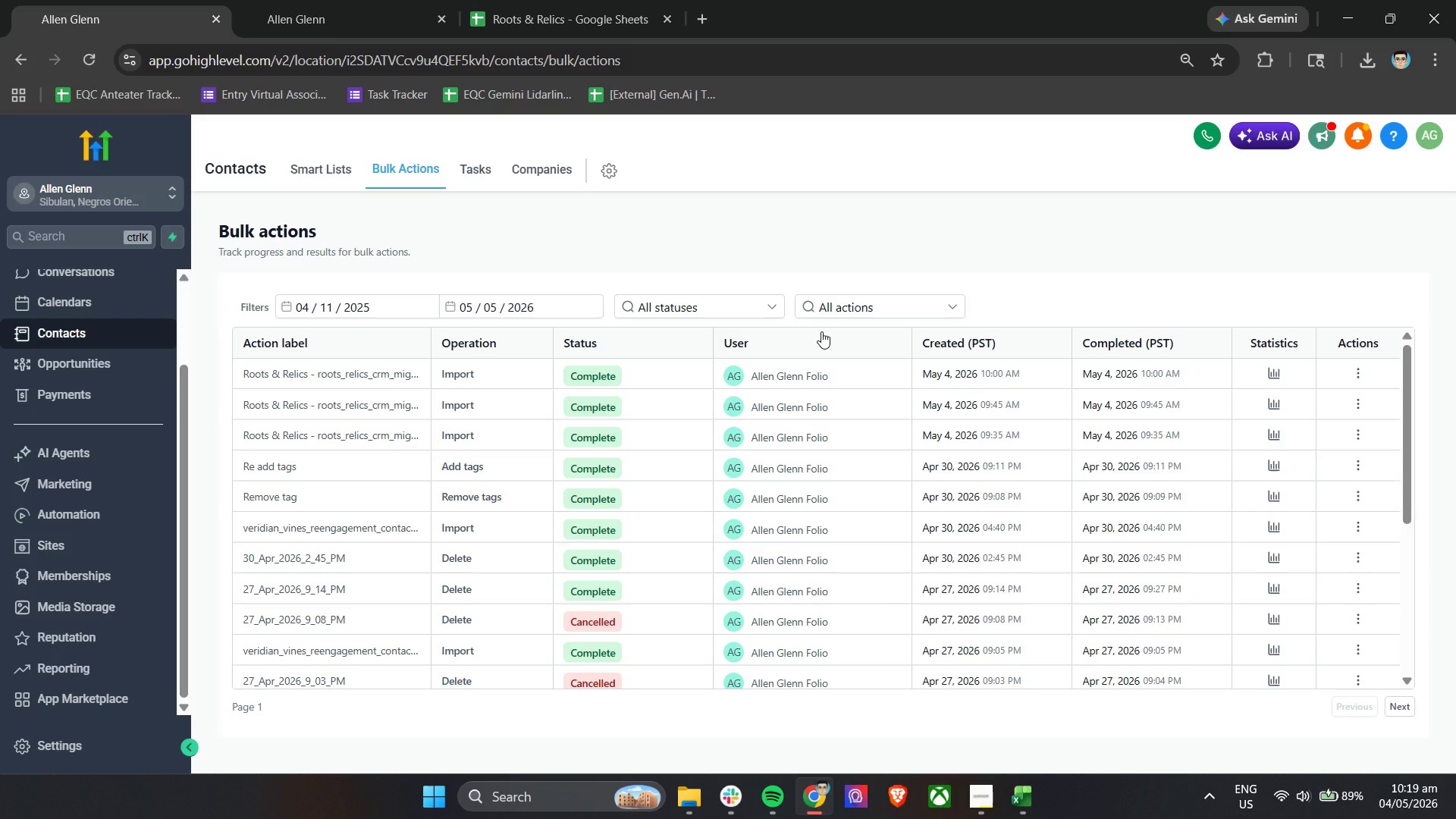 
left_click([290, 168])
 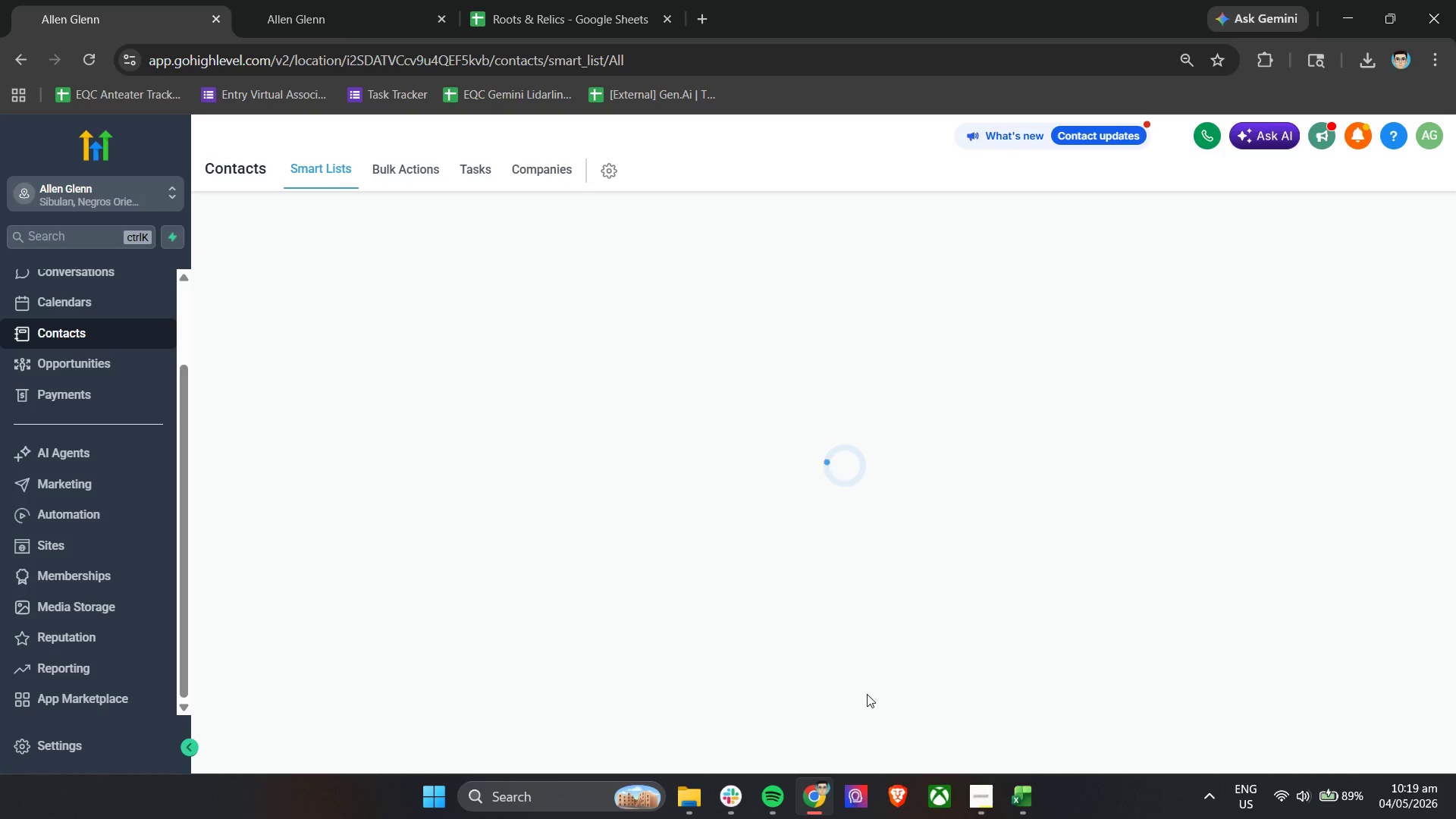 
left_click([981, 781])